 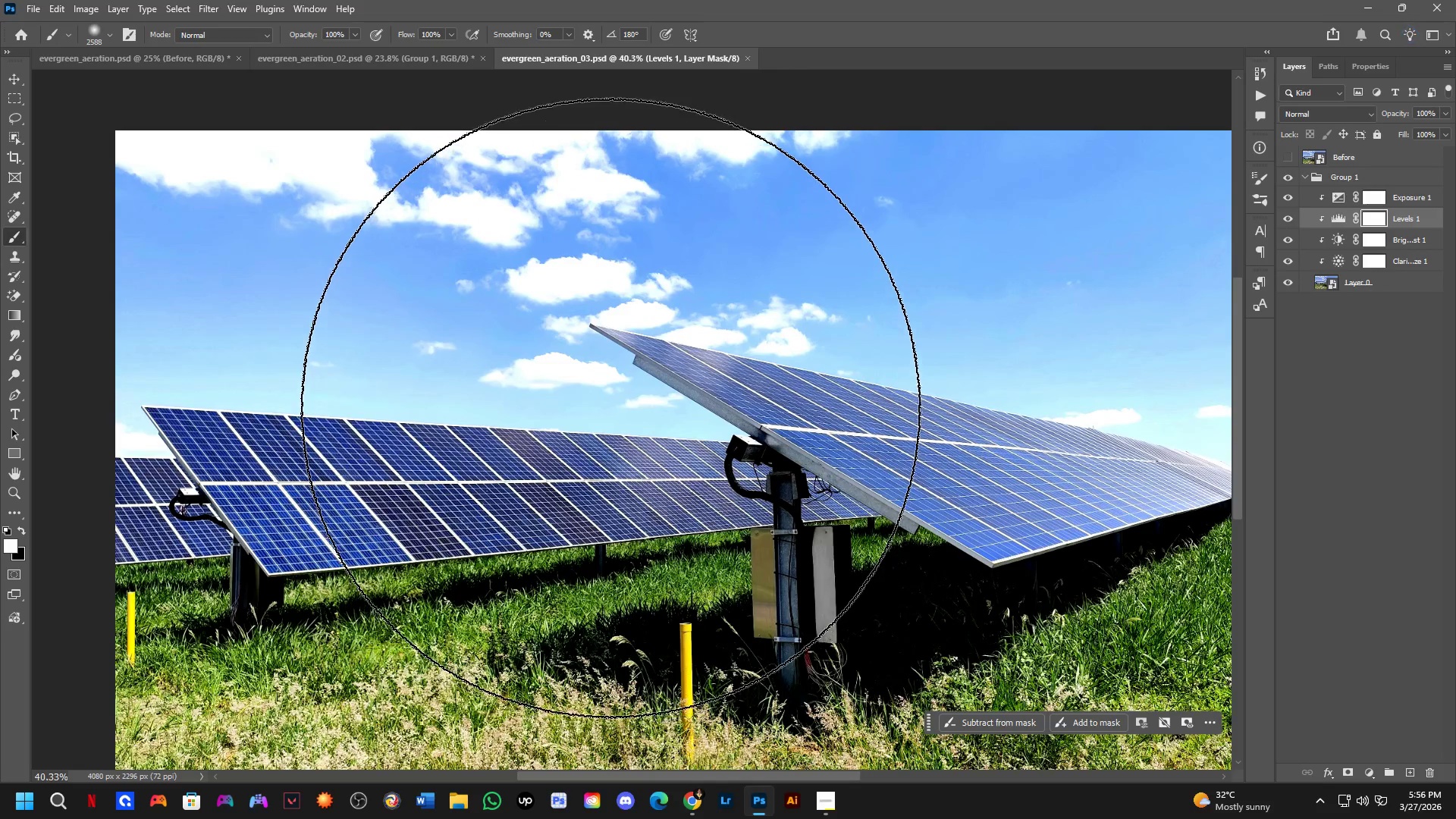 
key(Control+ControlLeft)
 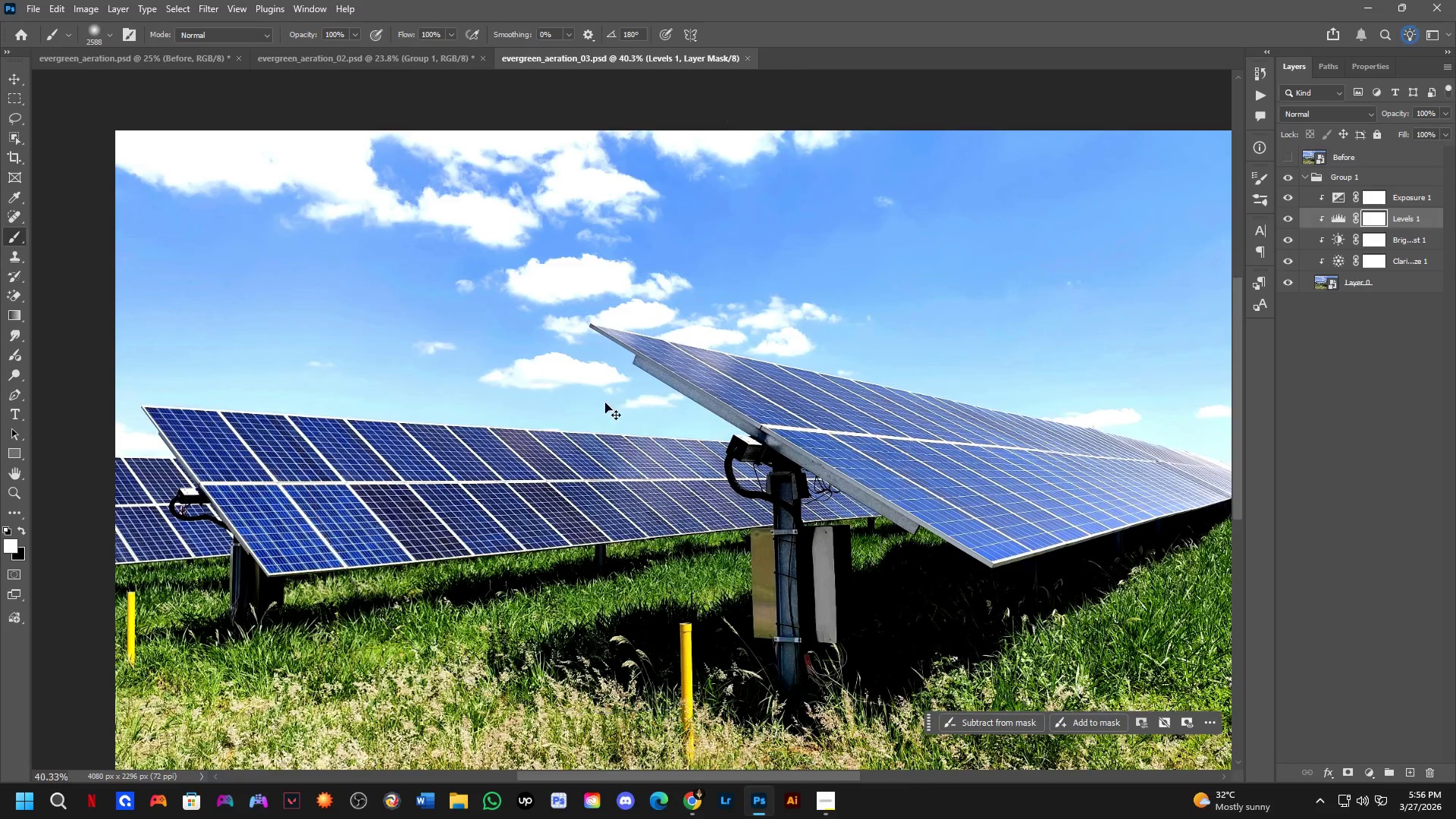 
key(Control+Tab)
 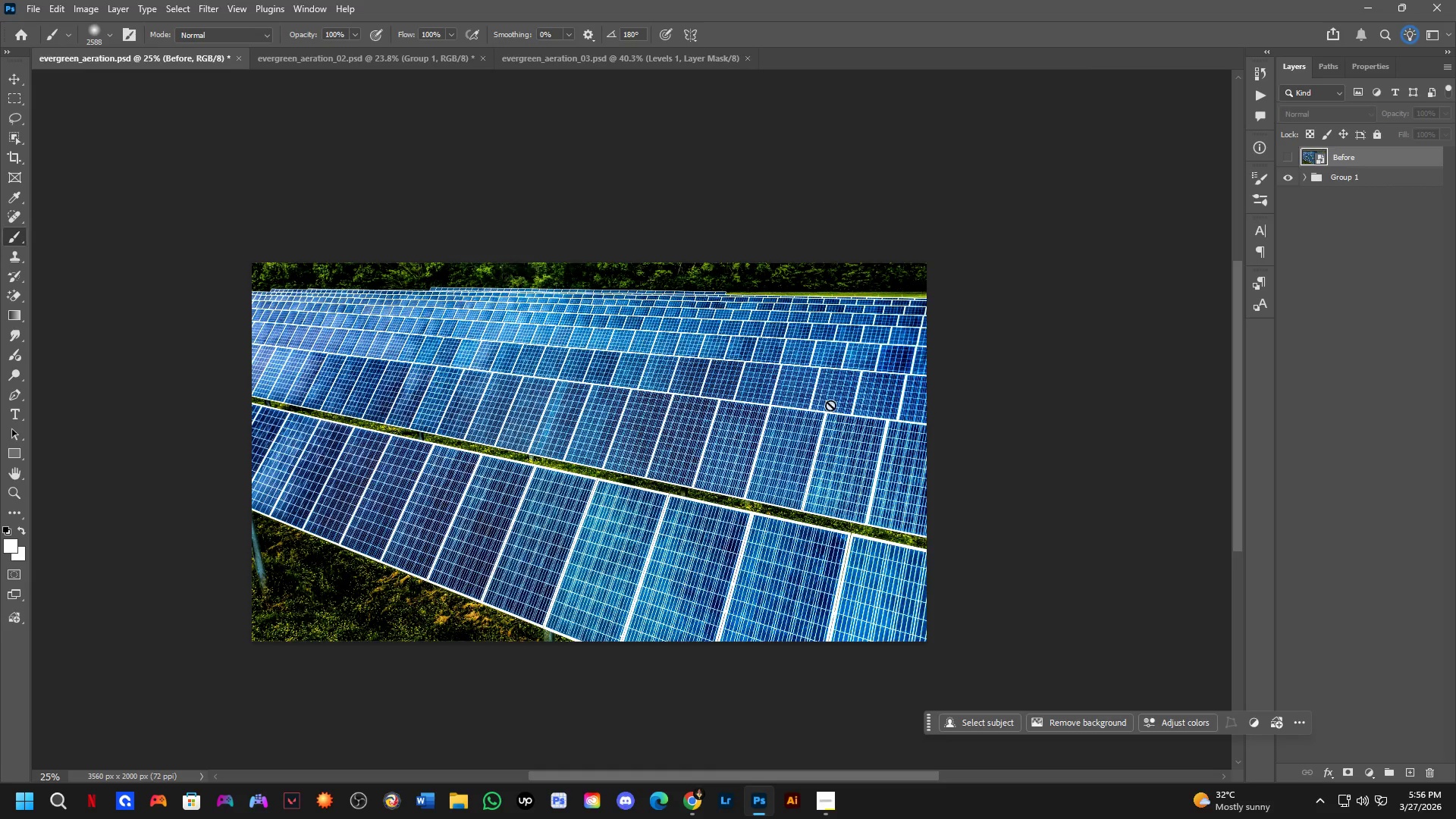 
scroll: coordinate [611, 417], scroll_direction: up, amount: 4.0
 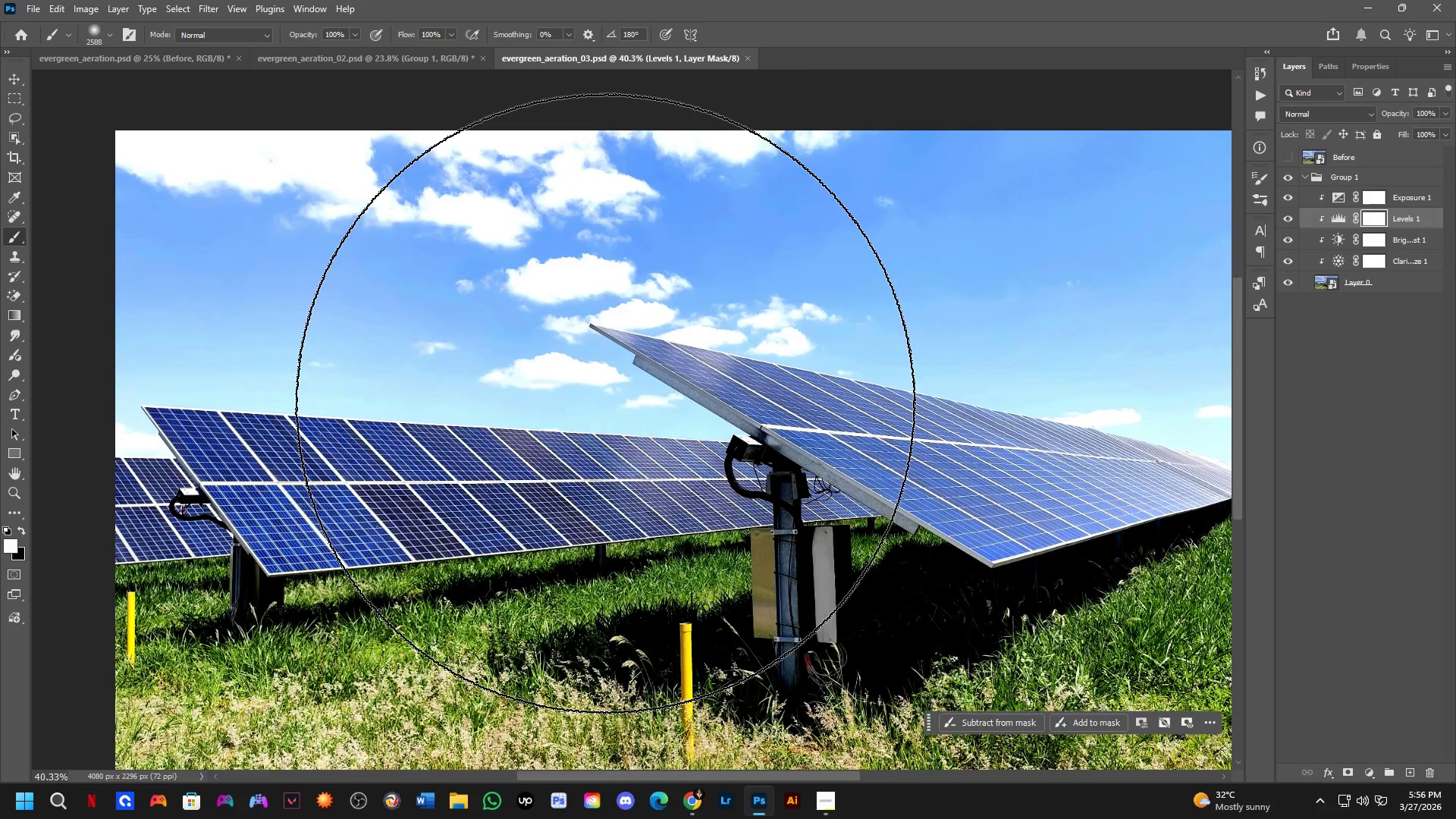 
hold_key(key=ShiftLeft, duration=0.59)
 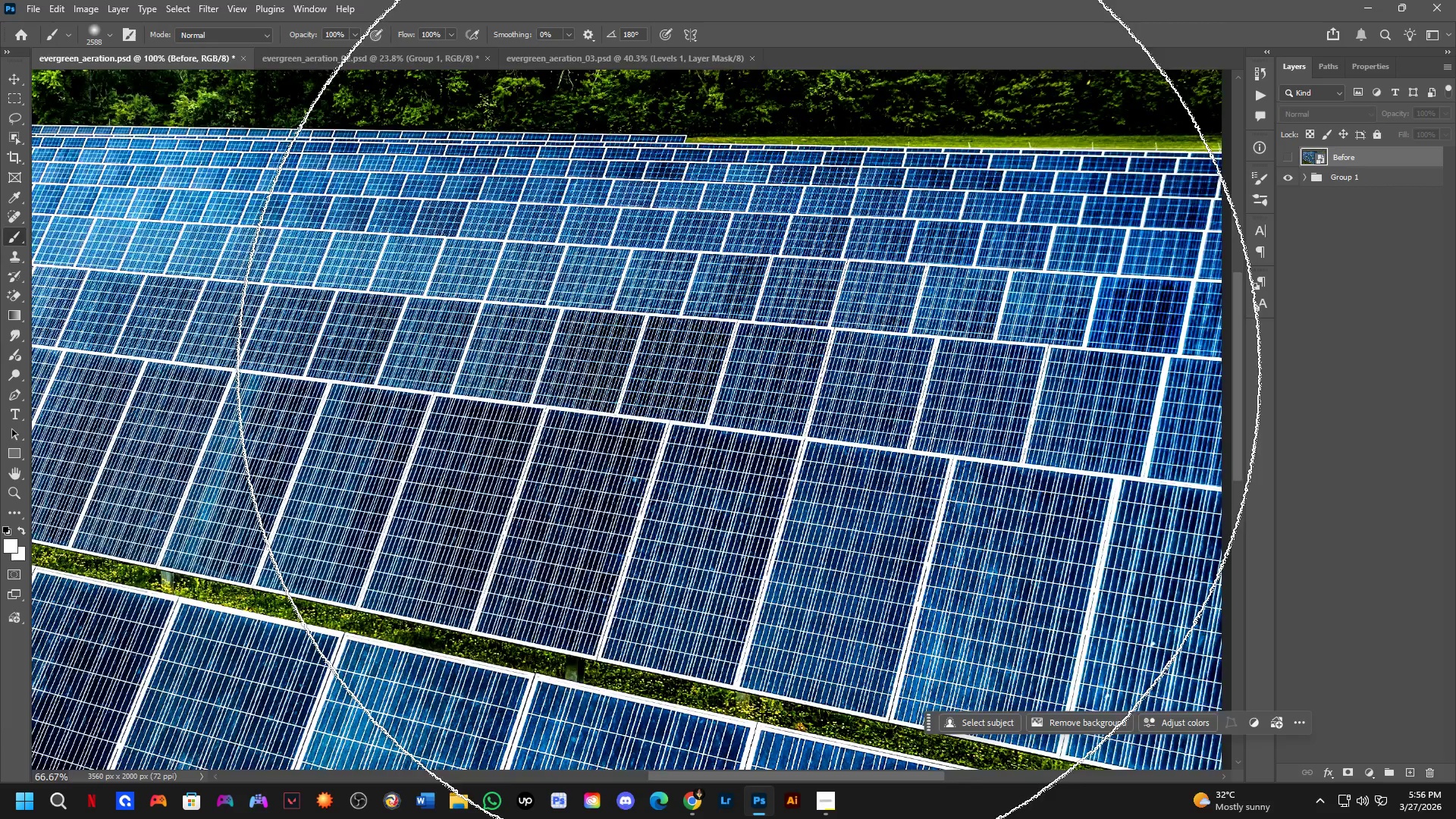 
key(Shift+ShiftLeft)
 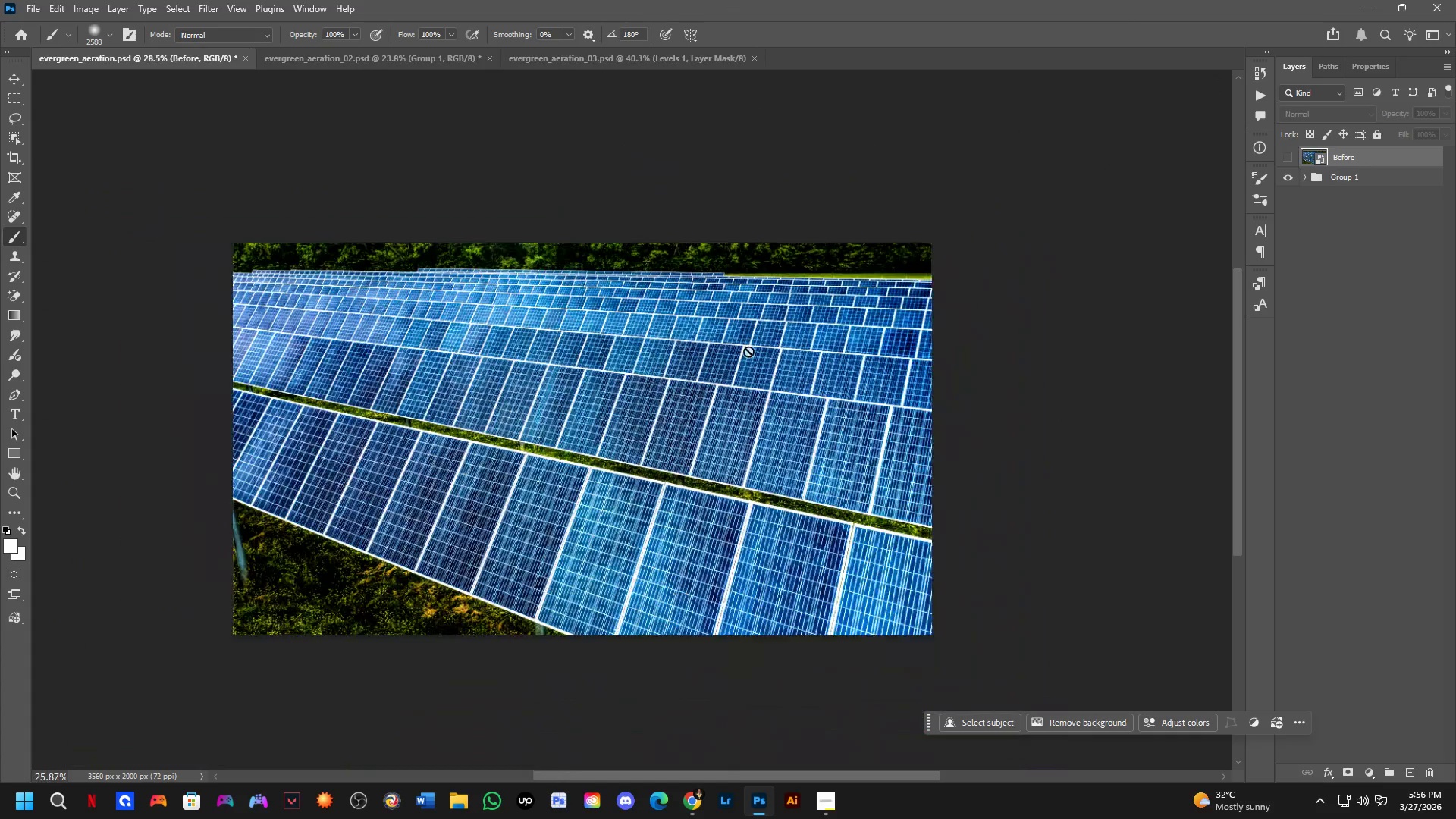 
hold_key(key=Space, duration=0.48)
 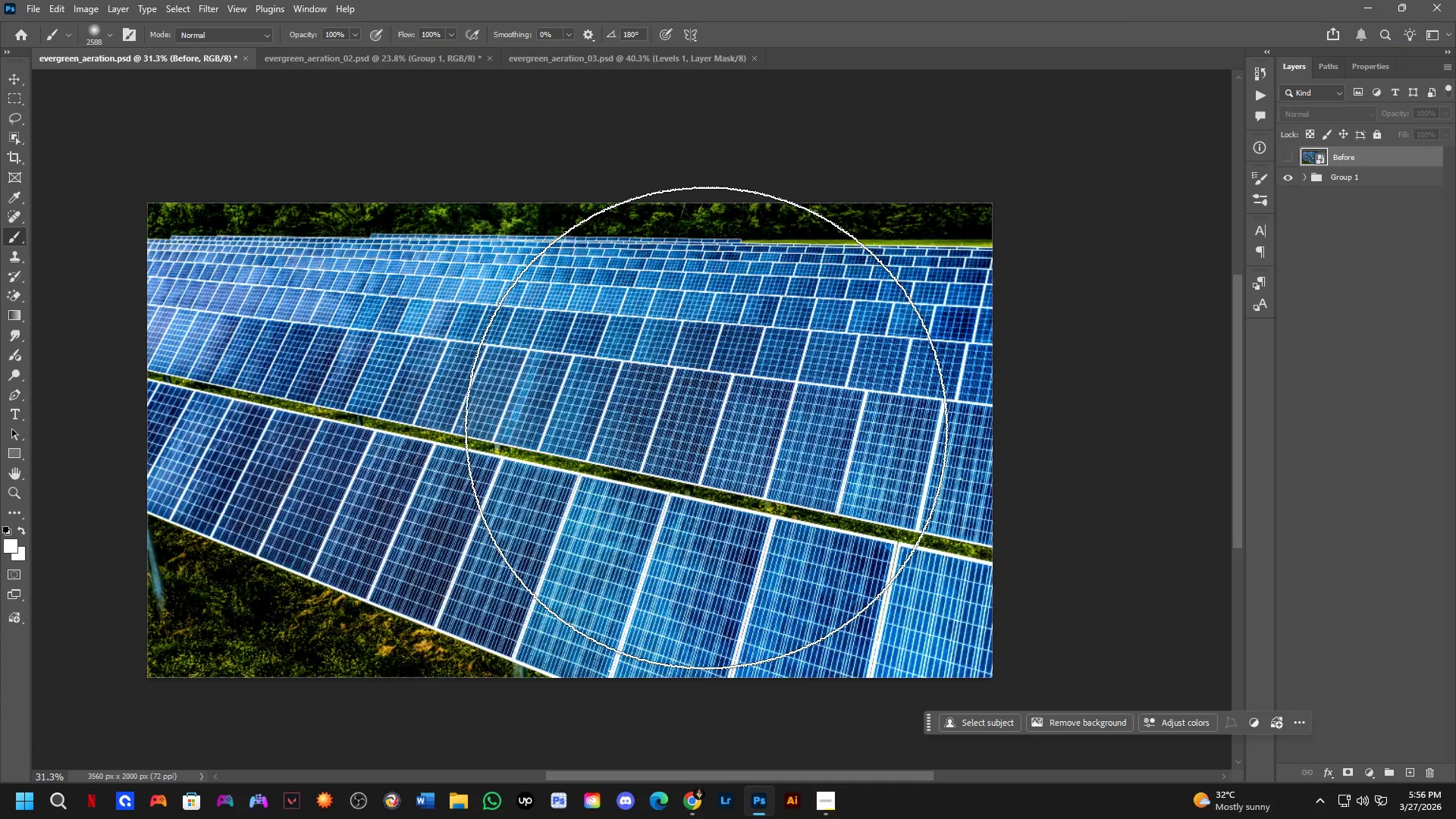 
left_click_drag(start_coordinate=[739, 431], to_coordinate=[750, 429])
 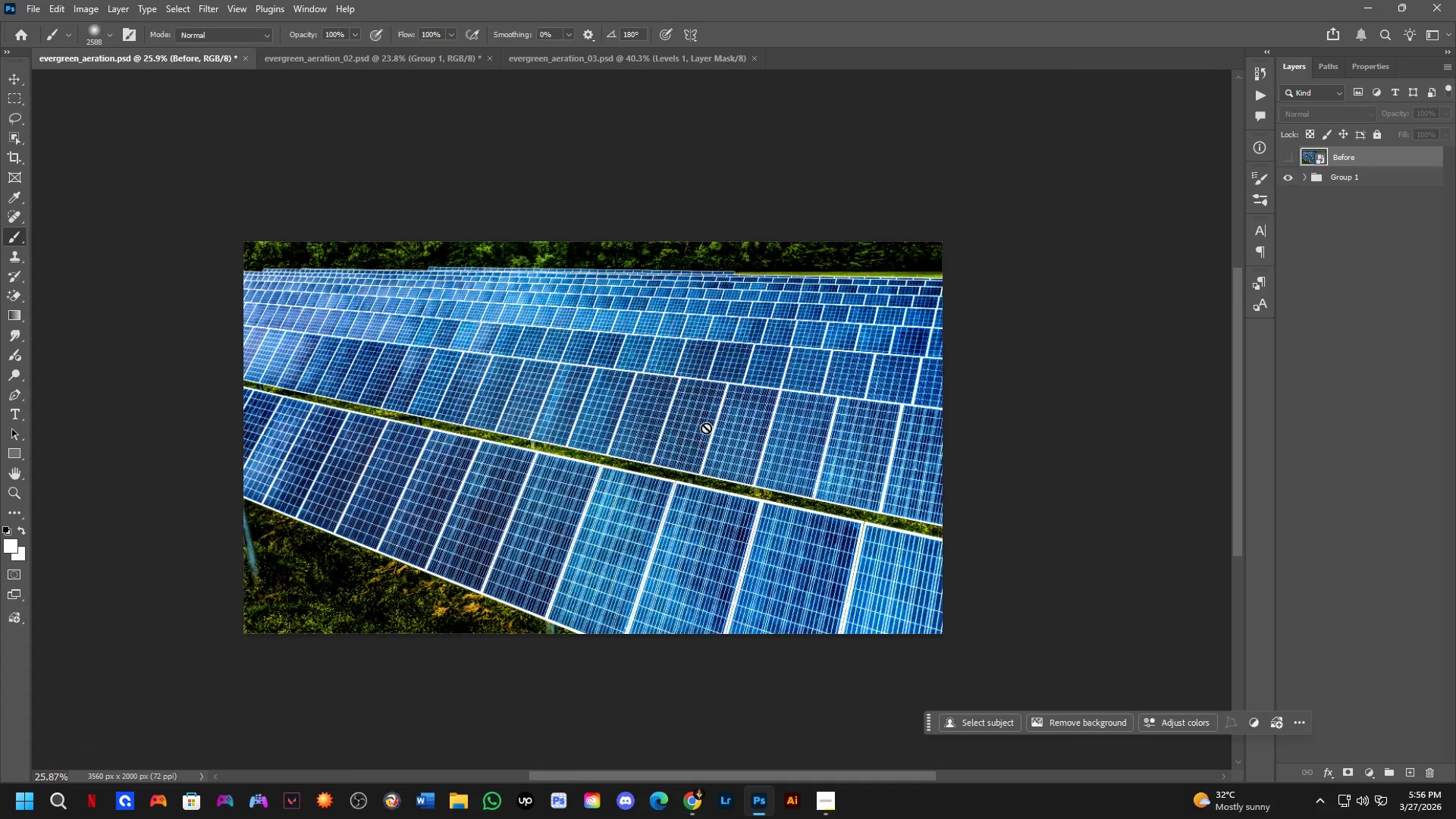 
scroll: coordinate [748, 355], scroll_direction: down, amount: 5.0
 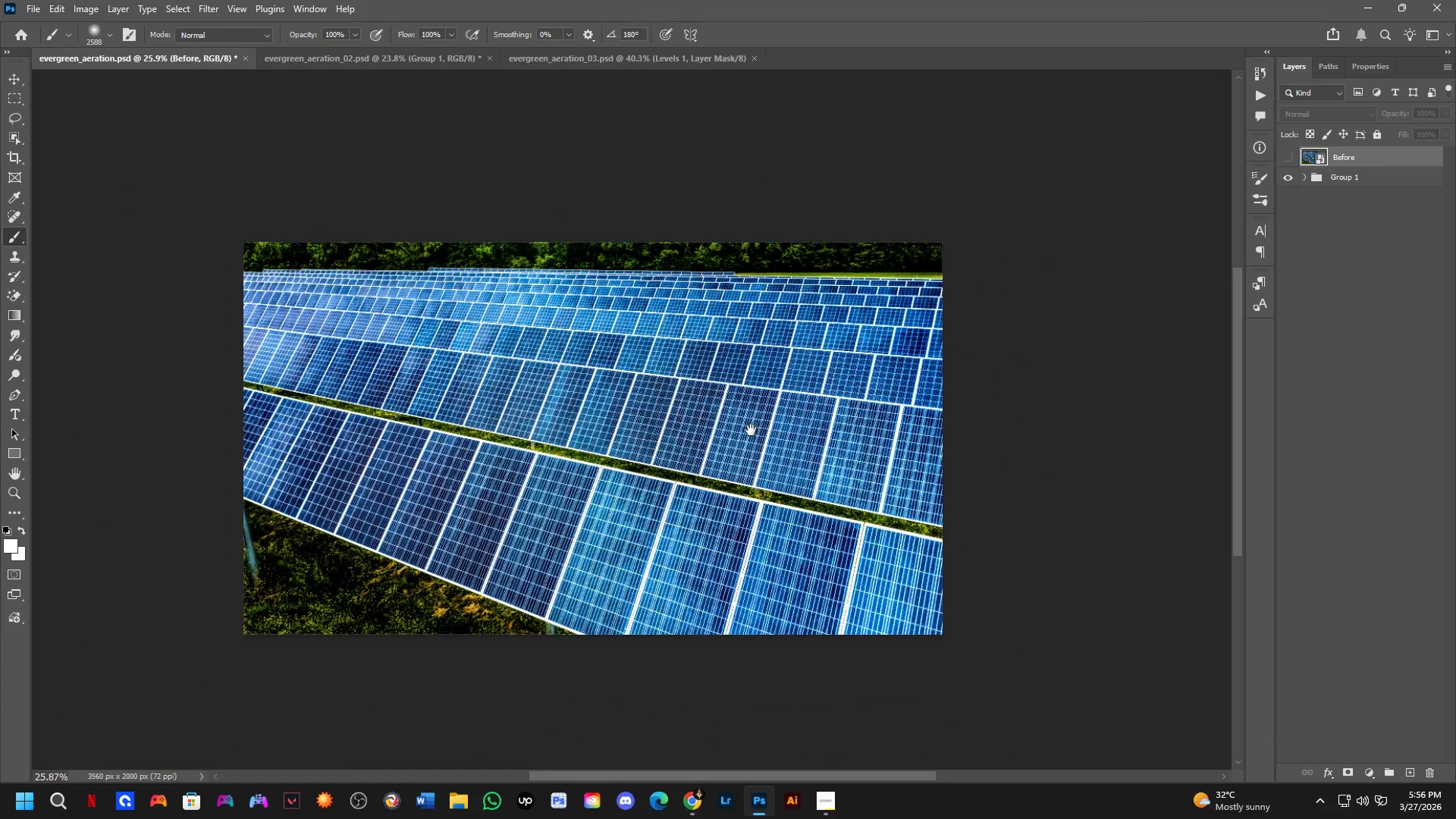 
scroll: coordinate [706, 428], scroll_direction: up, amount: 3.0
 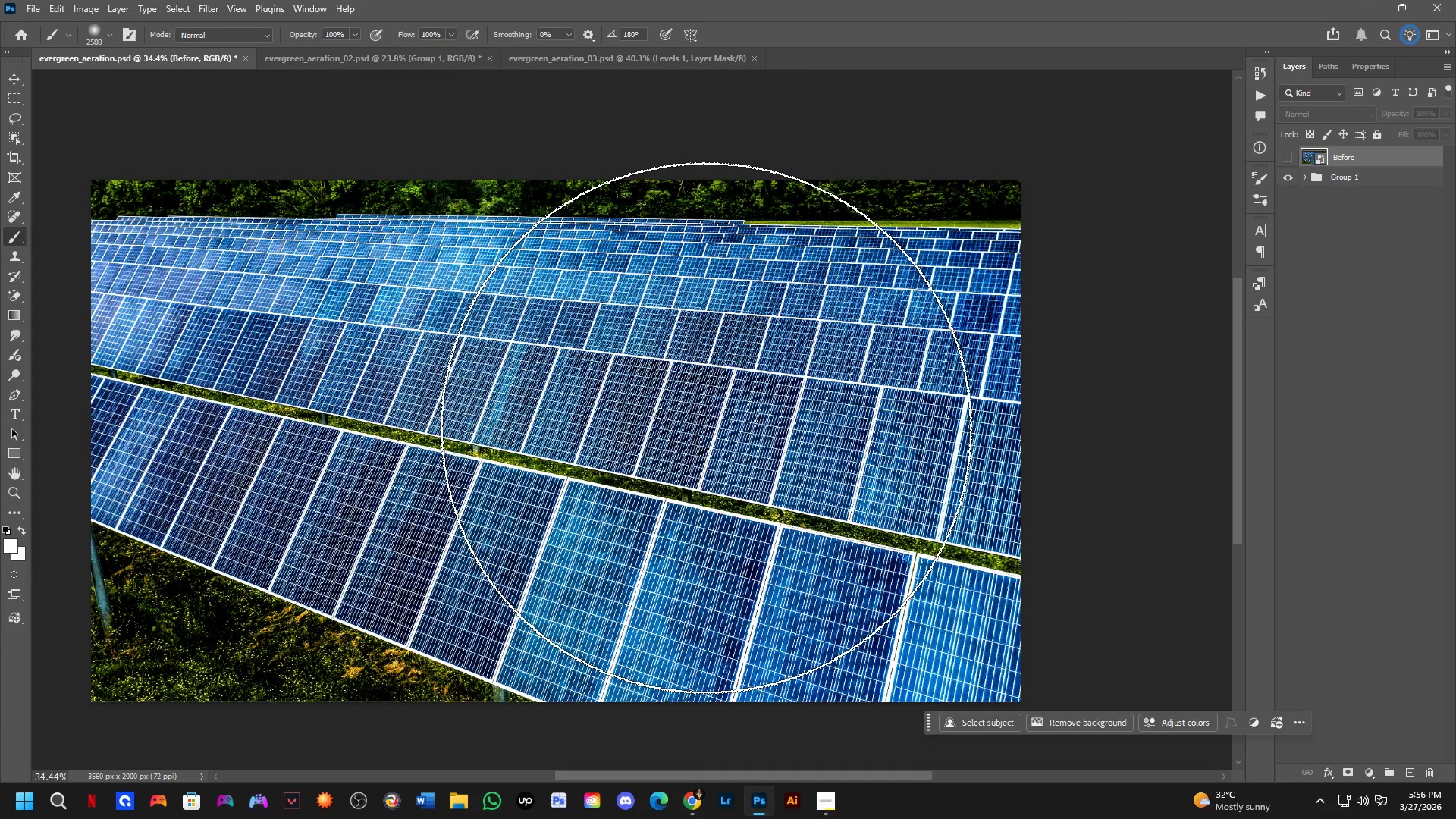 
hold_key(key=Space, duration=0.62)
 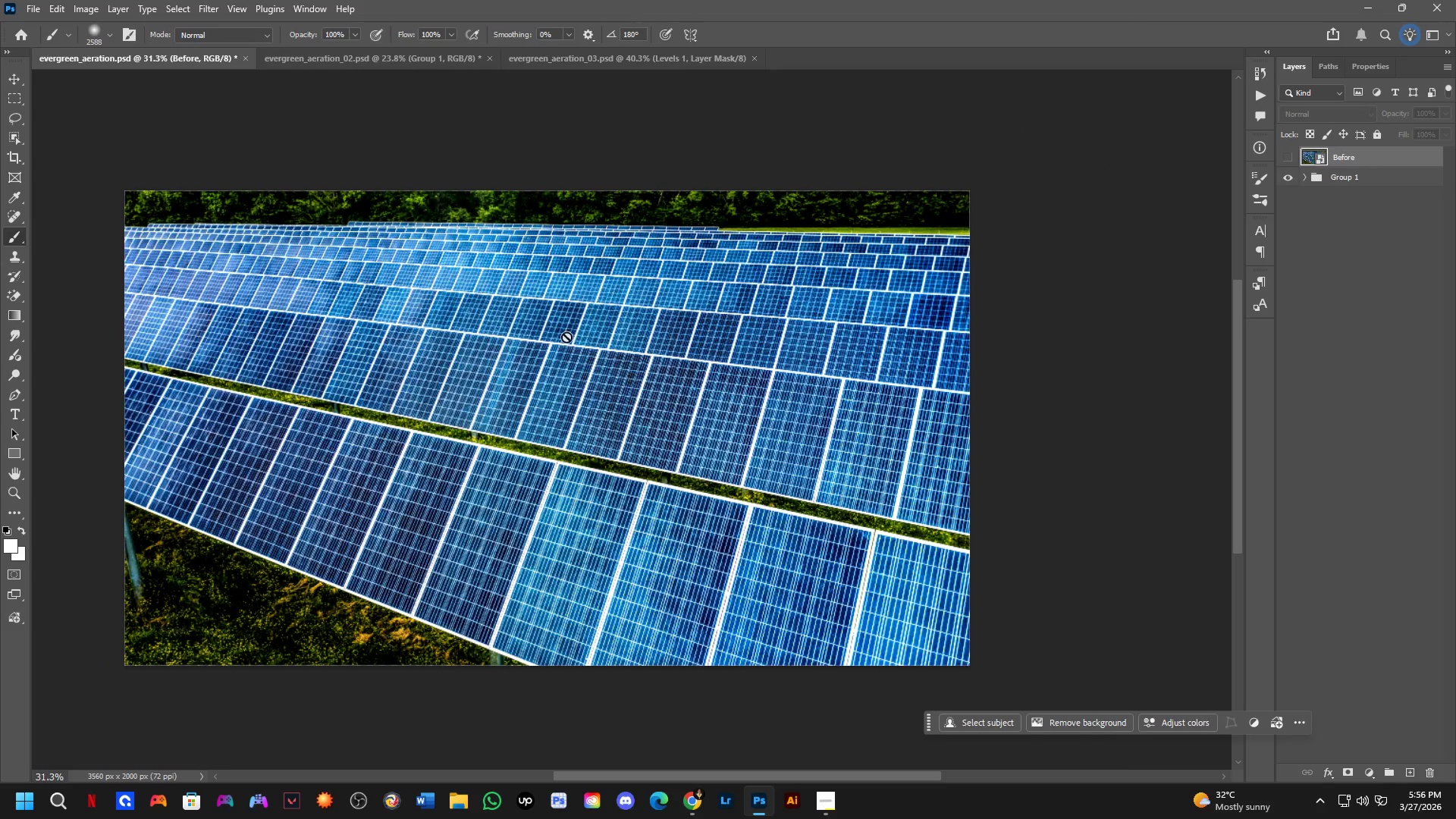 
left_click_drag(start_coordinate=[717, 423], to_coordinate=[694, 411])
 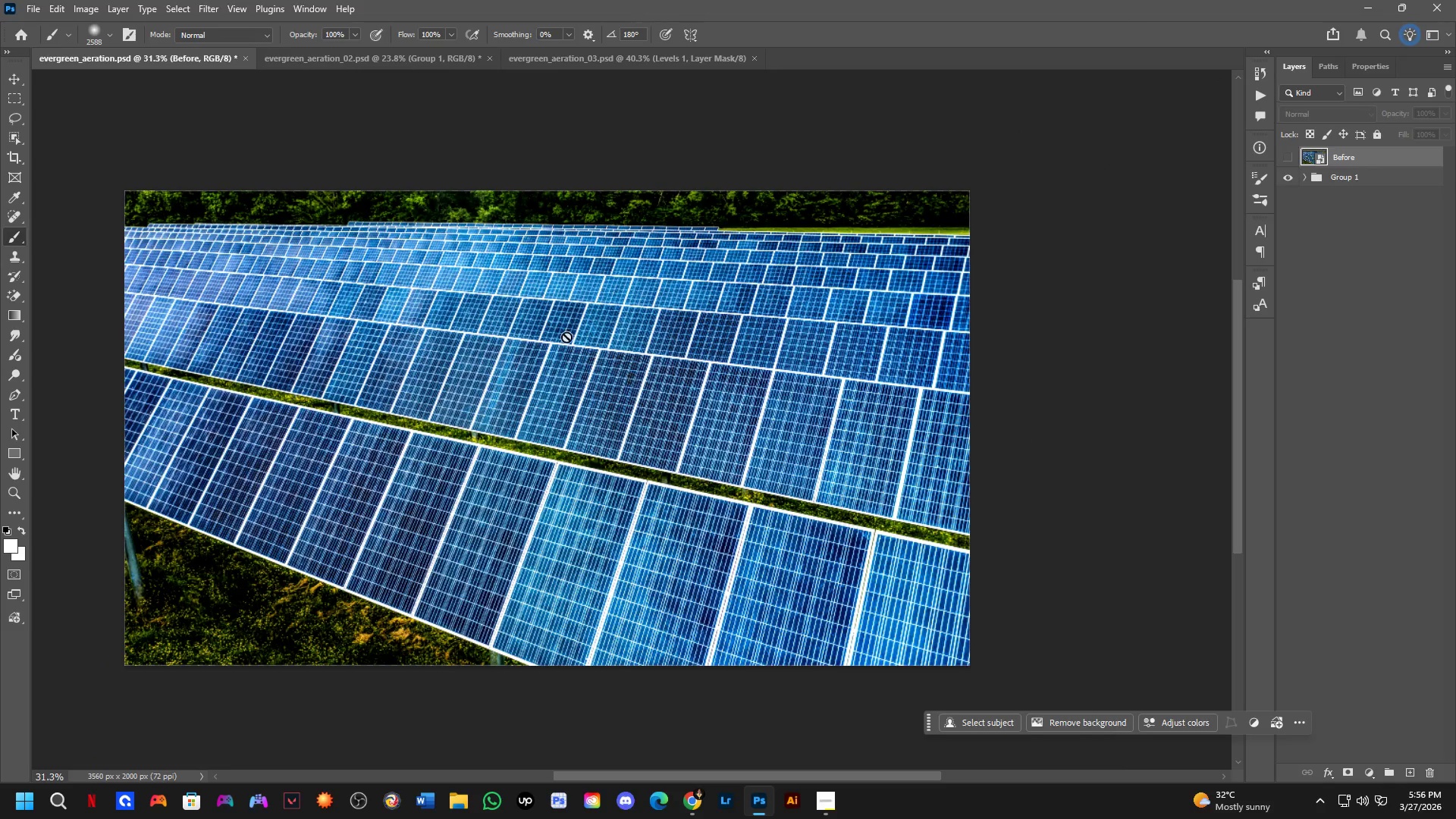 
scroll: coordinate [706, 428], scroll_direction: down, amount: 1.0
 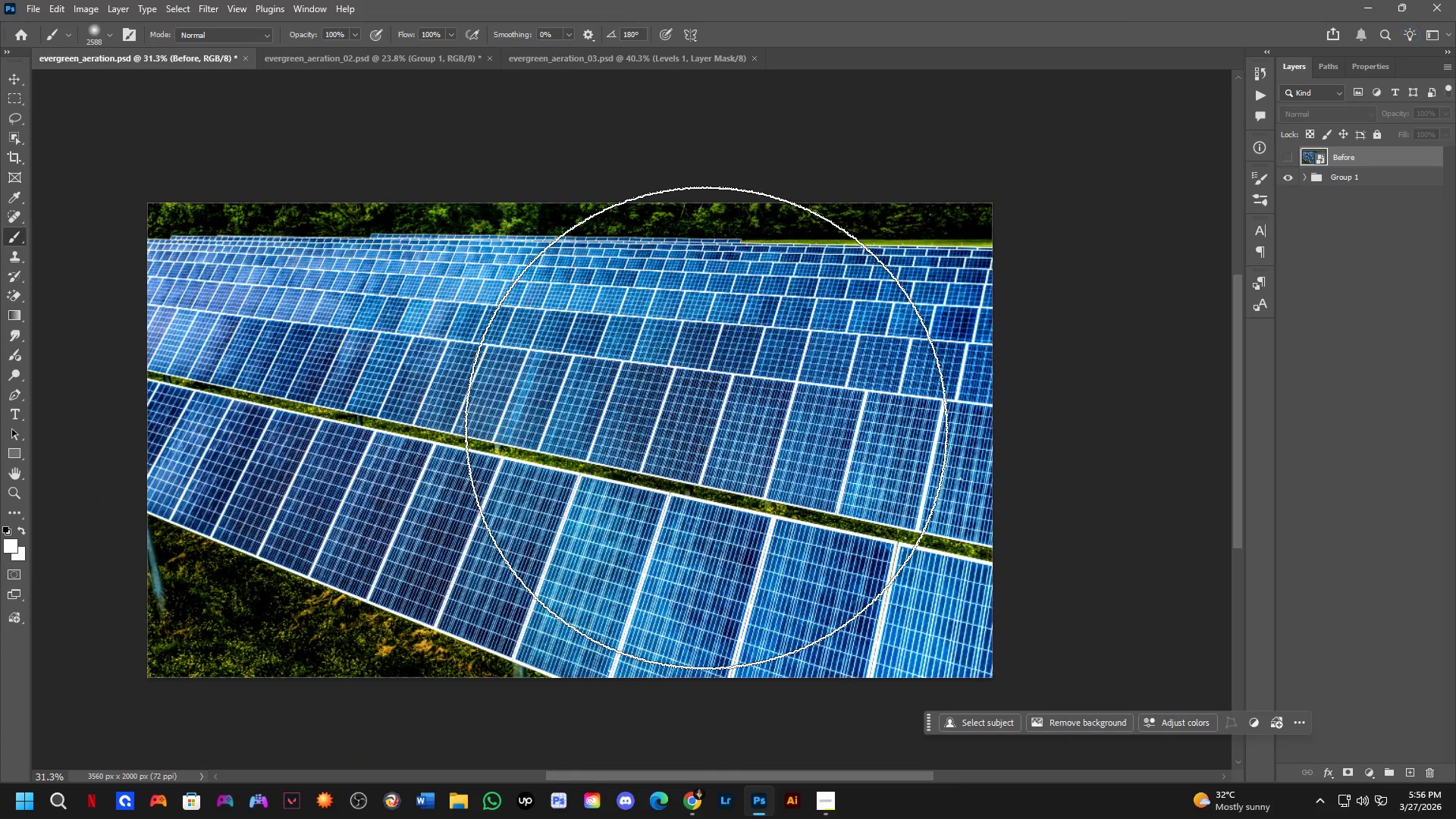 
hold_key(key=Space, duration=1.45)
 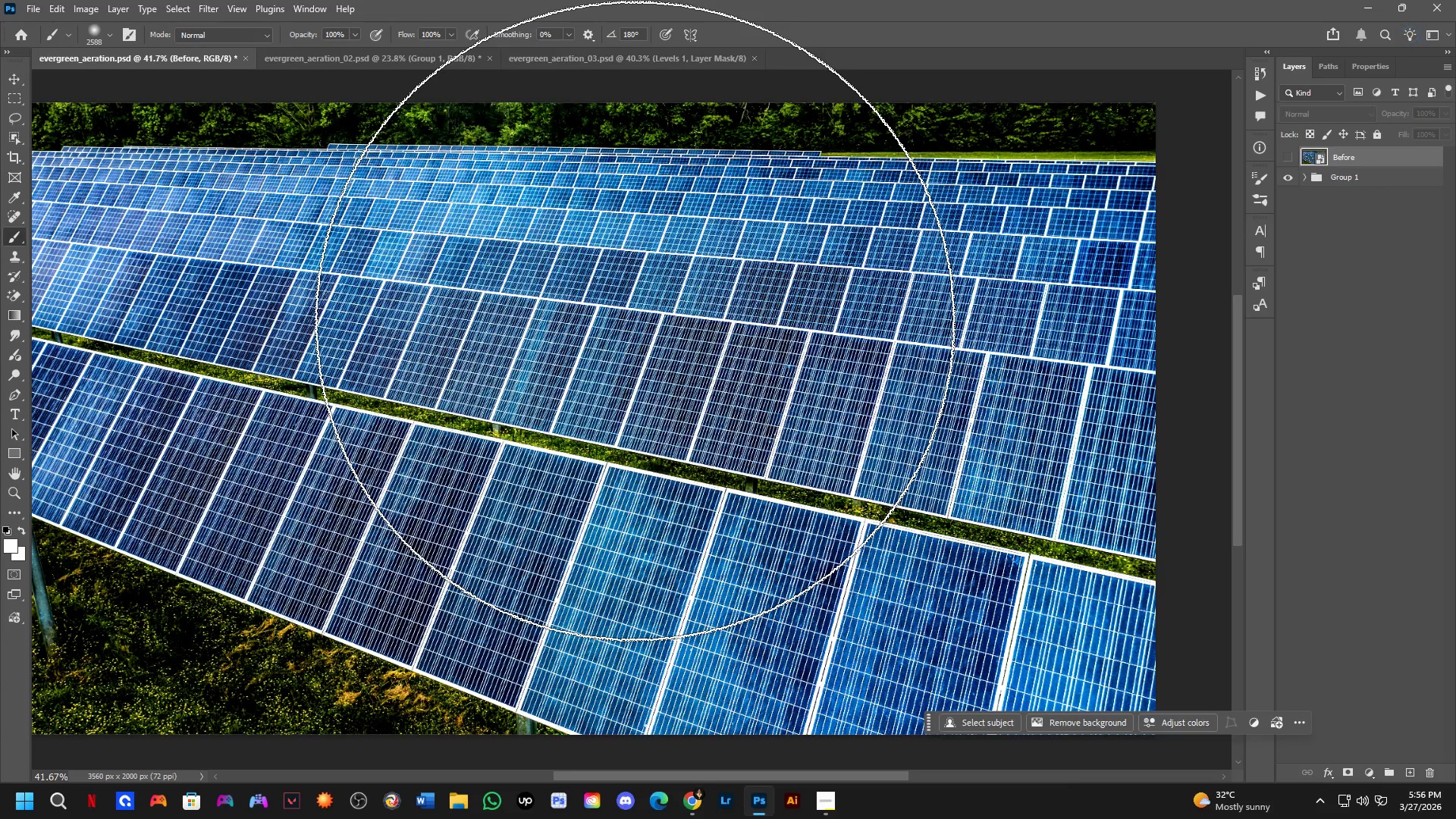 
left_click_drag(start_coordinate=[582, 359], to_coordinate=[635, 321])
 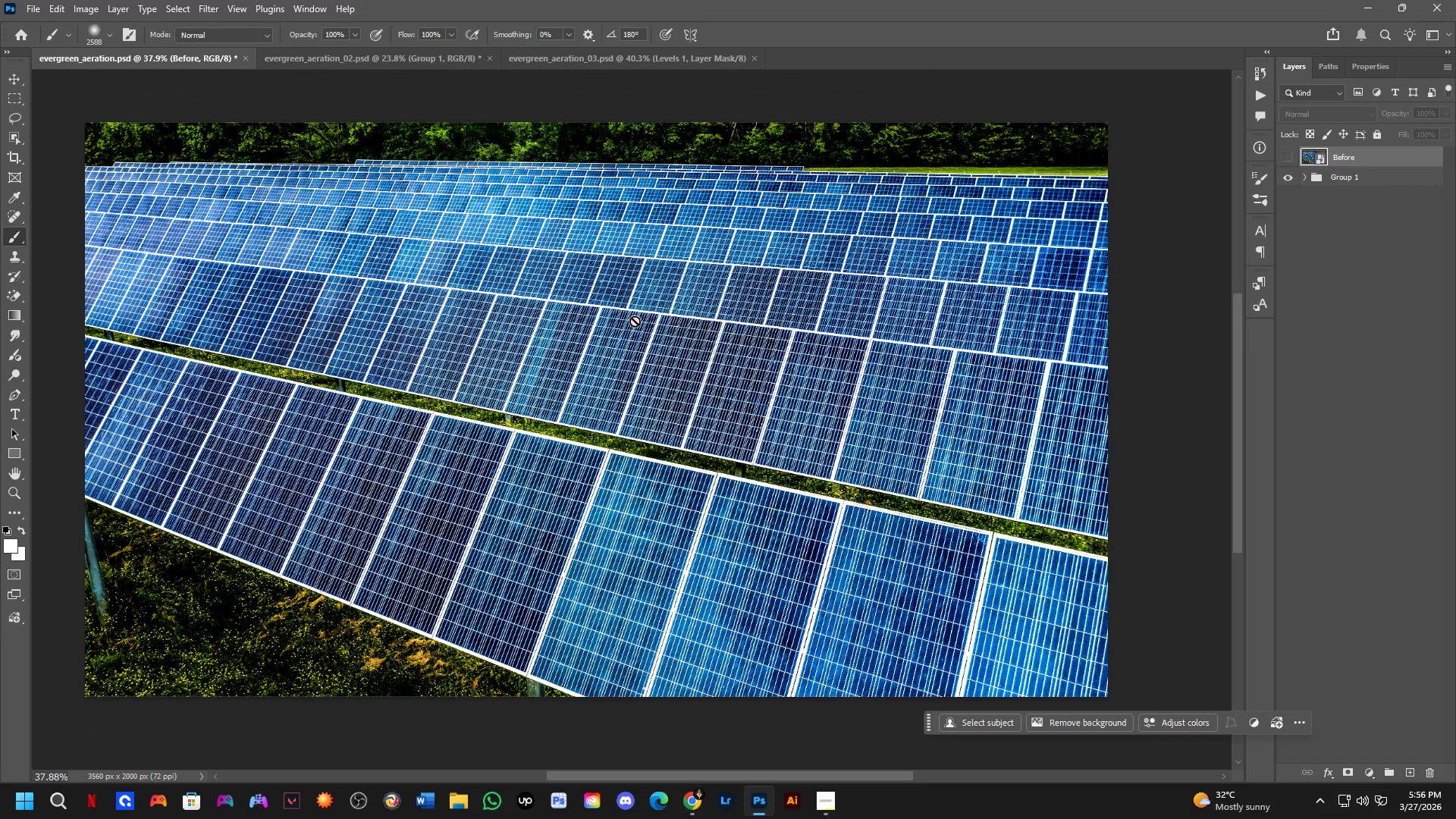 
scroll: coordinate [559, 334], scroll_direction: up, amount: 2.0
 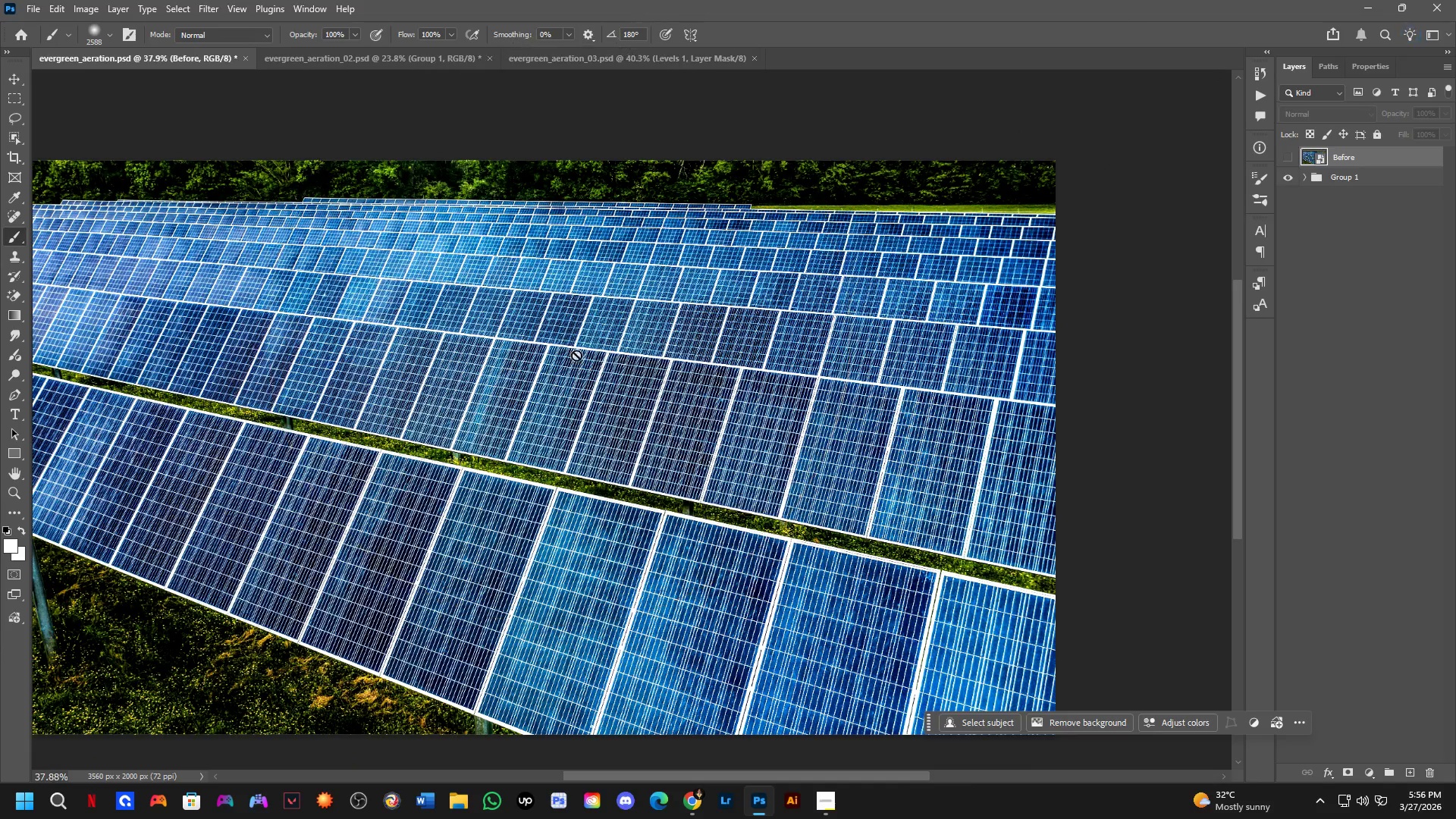 
hold_key(key=Space, duration=0.56)
 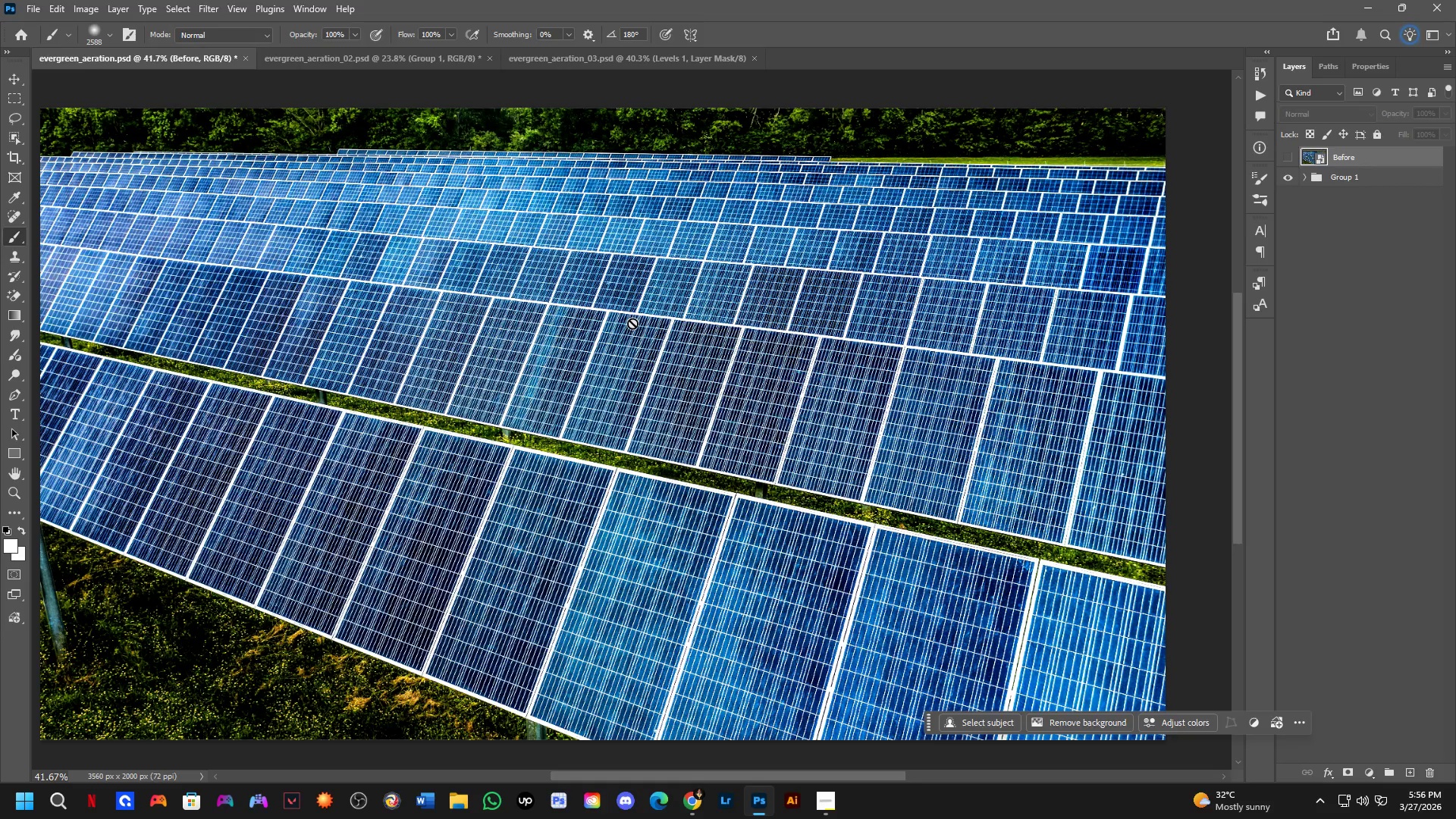 
scroll: coordinate [635, 321], scroll_direction: up, amount: 1.0
 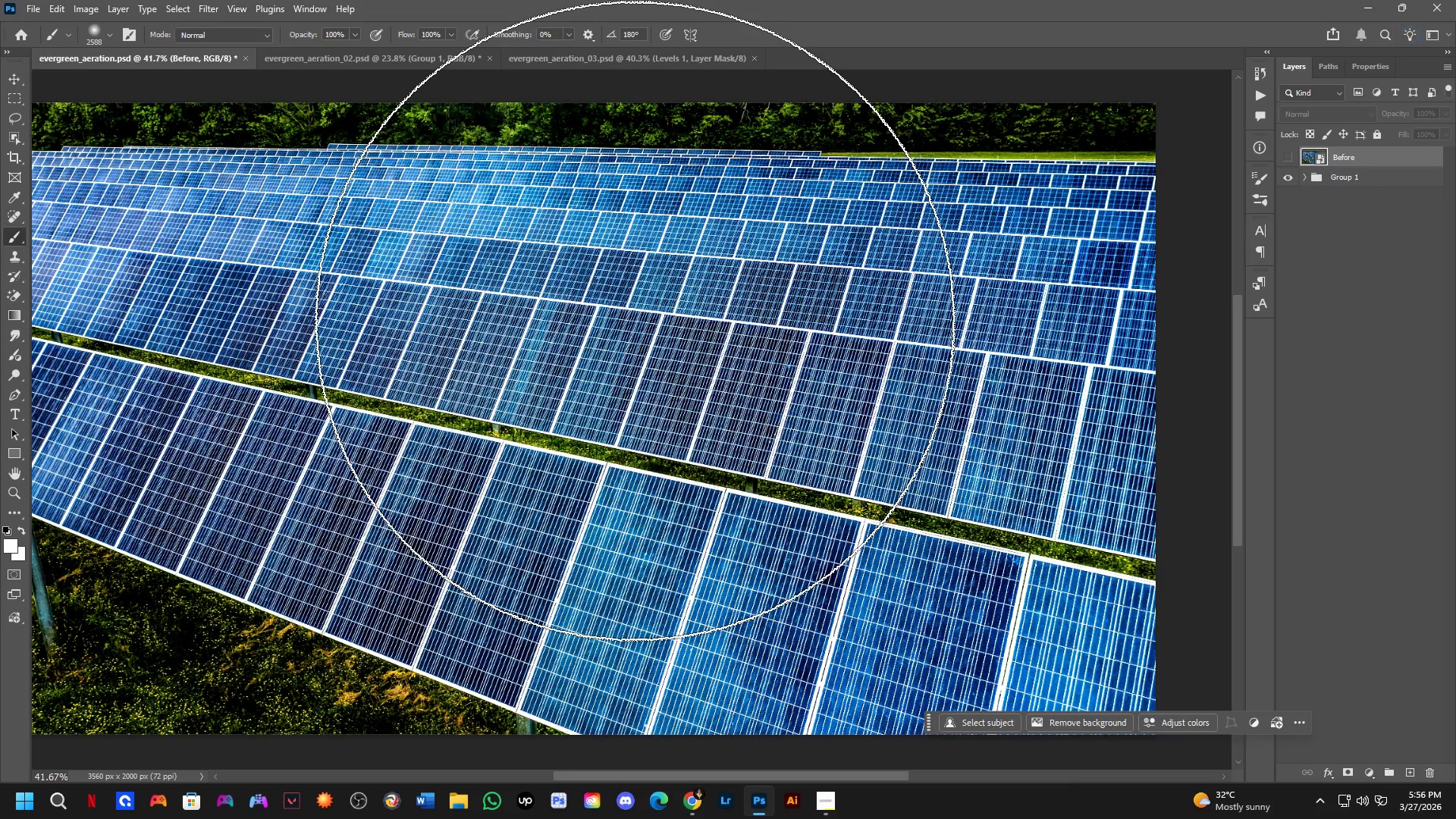 
left_click_drag(start_coordinate=[635, 330], to_coordinate=[645, 335])
 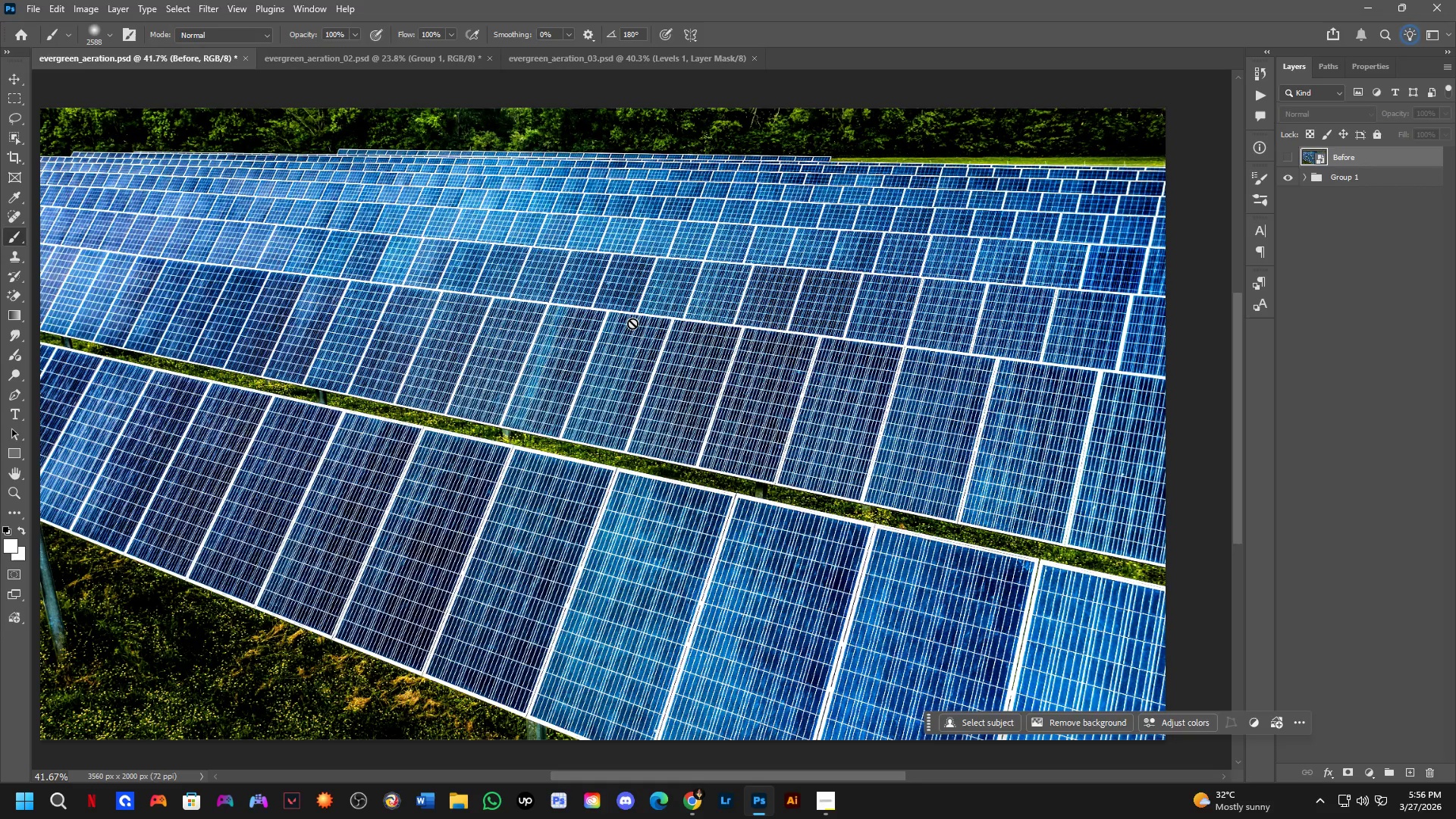 
hold_key(key=ControlLeft, duration=0.31)
 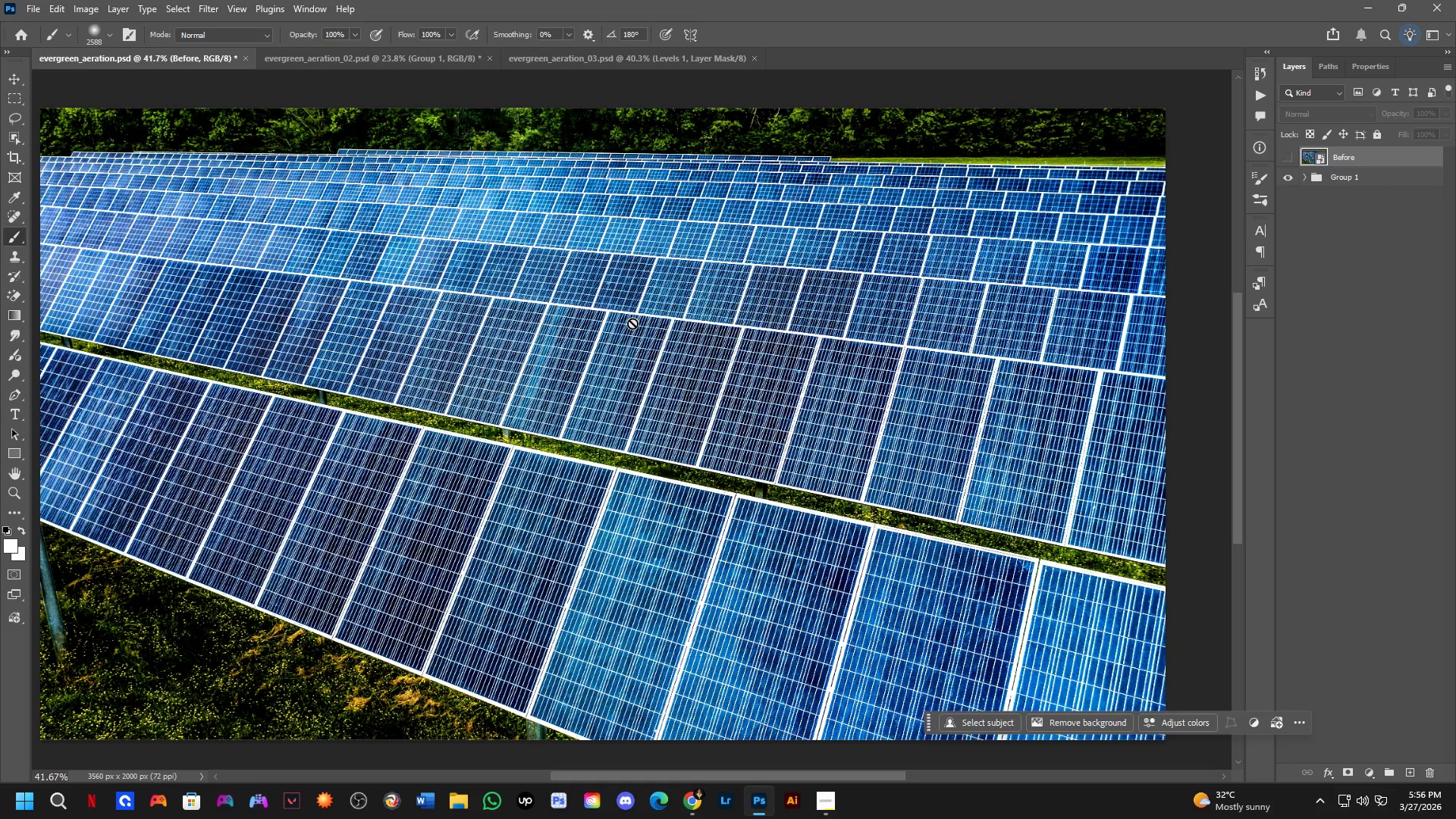 
key(Alt+AltLeft)
 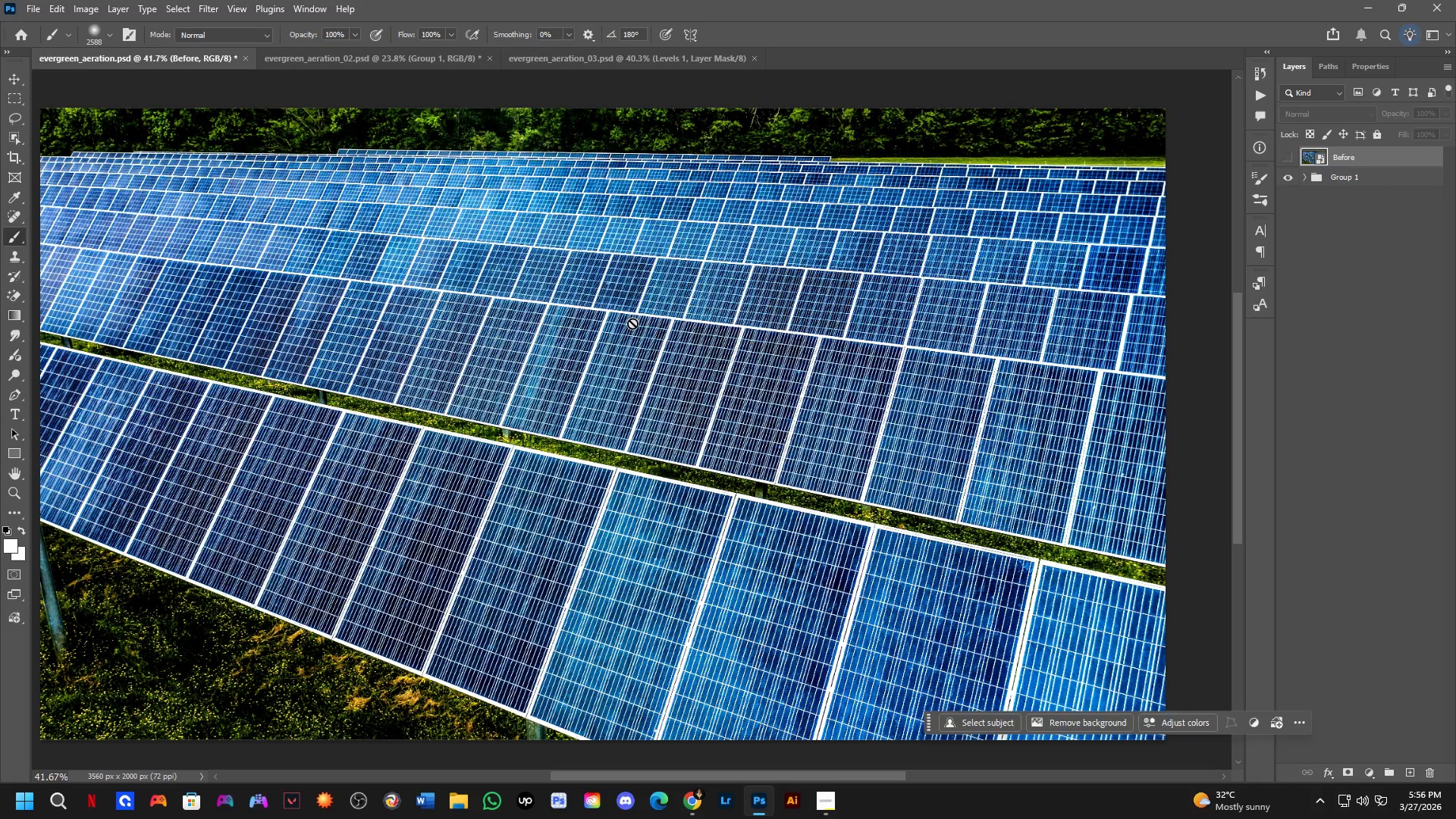 
key(Alt+Tab)